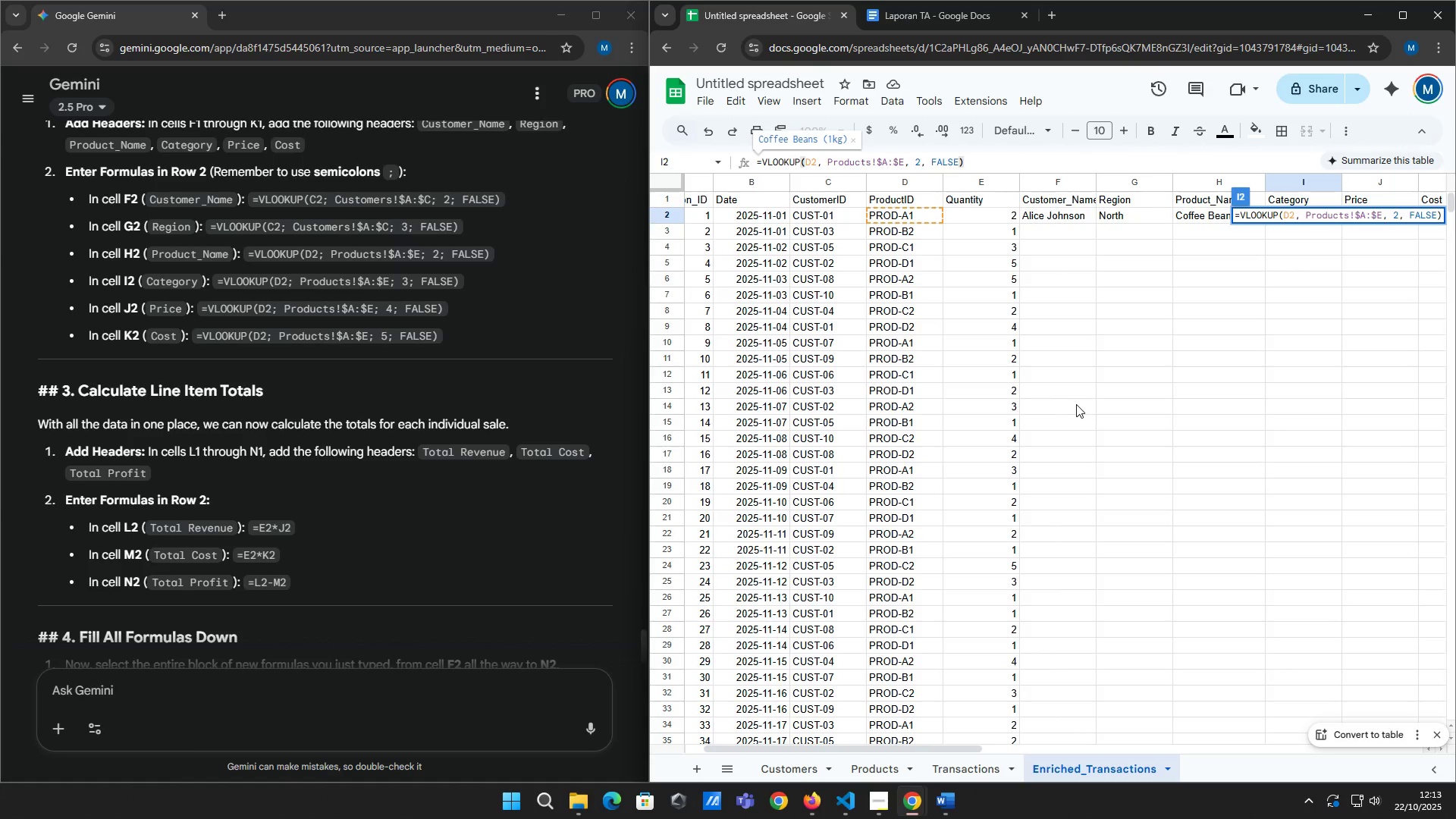 
left_click([815, 162])
 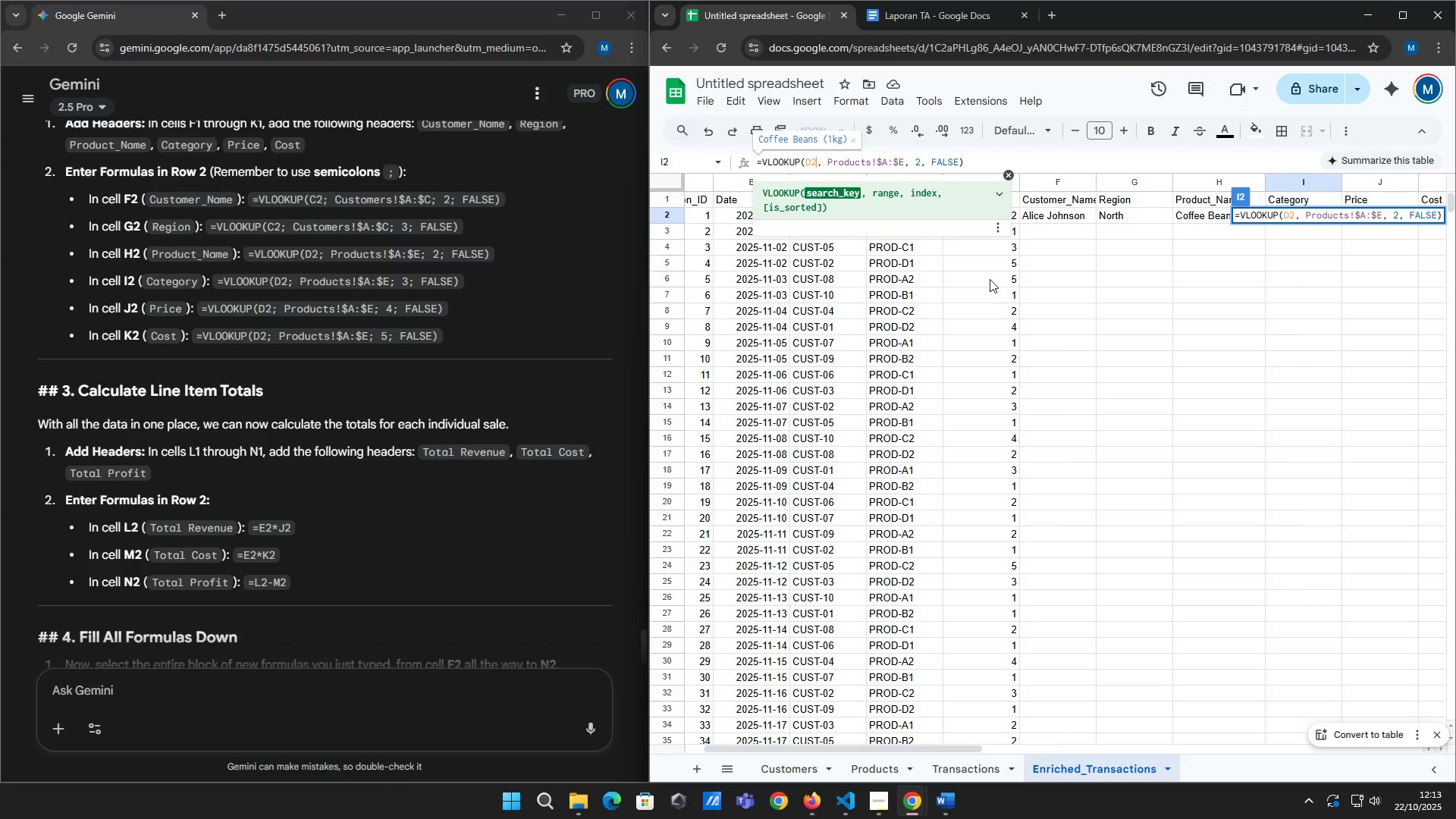 
left_click([1115, 376])
 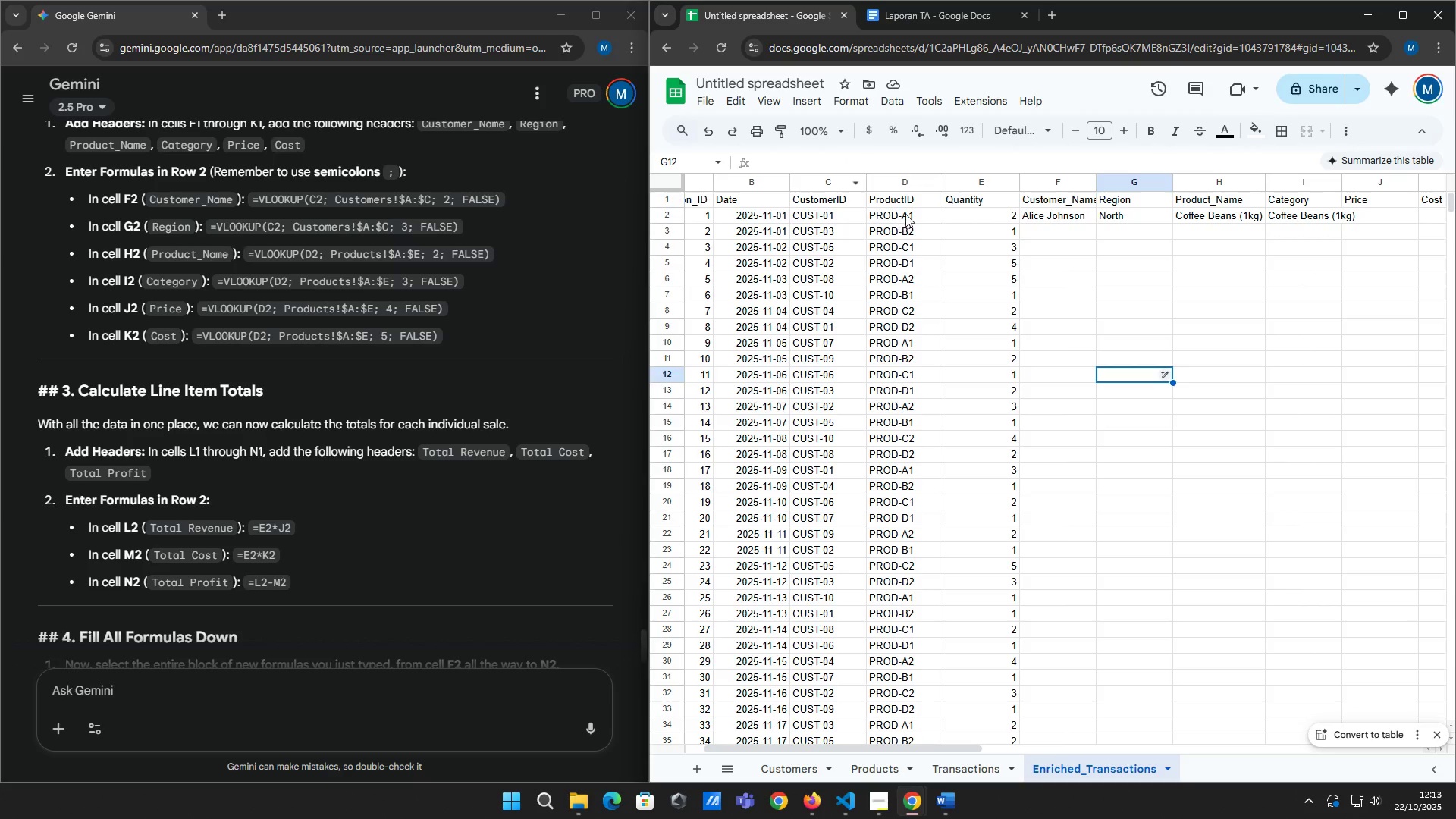 
left_click([908, 213])
 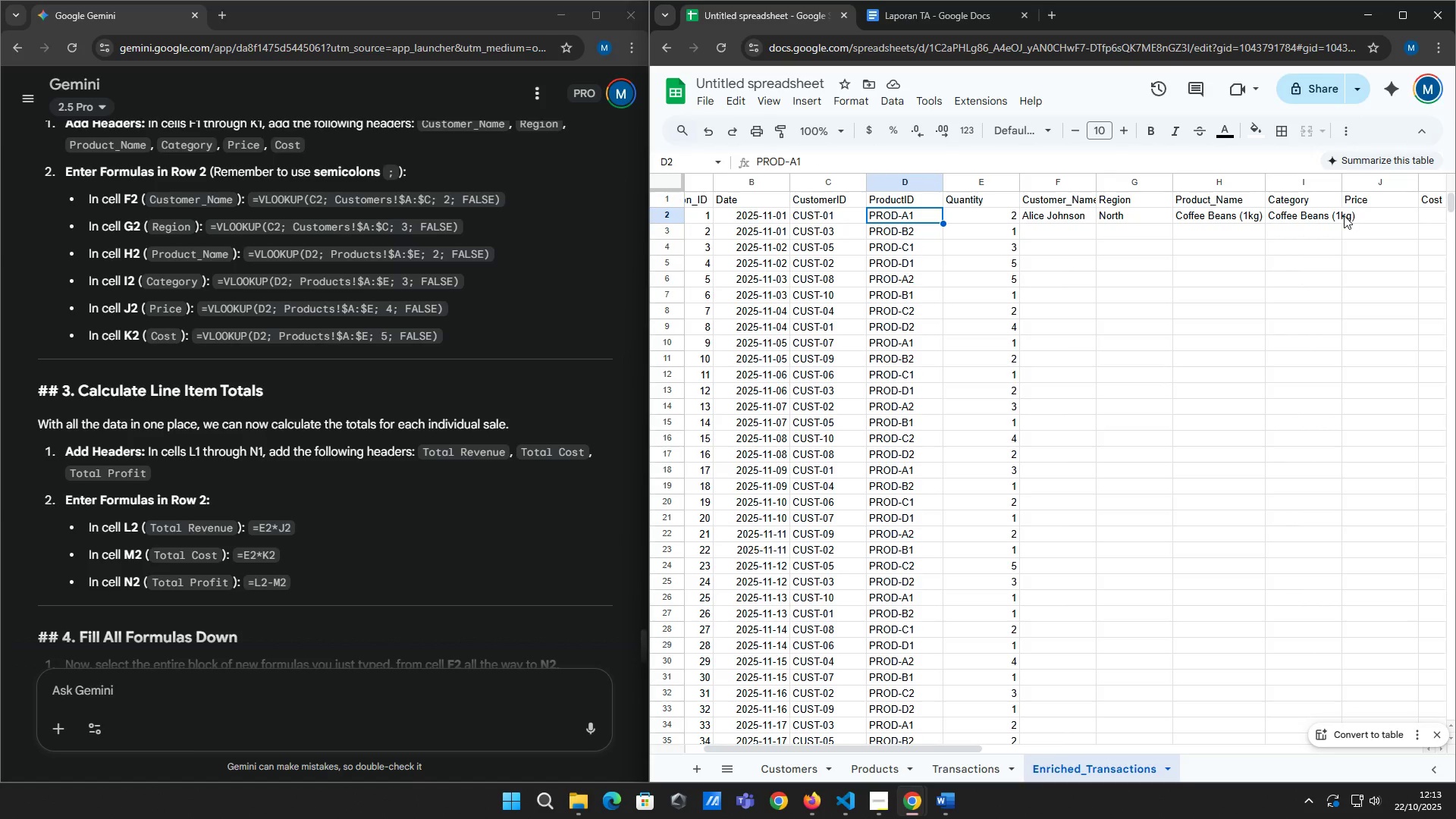 
left_click([1313, 215])
 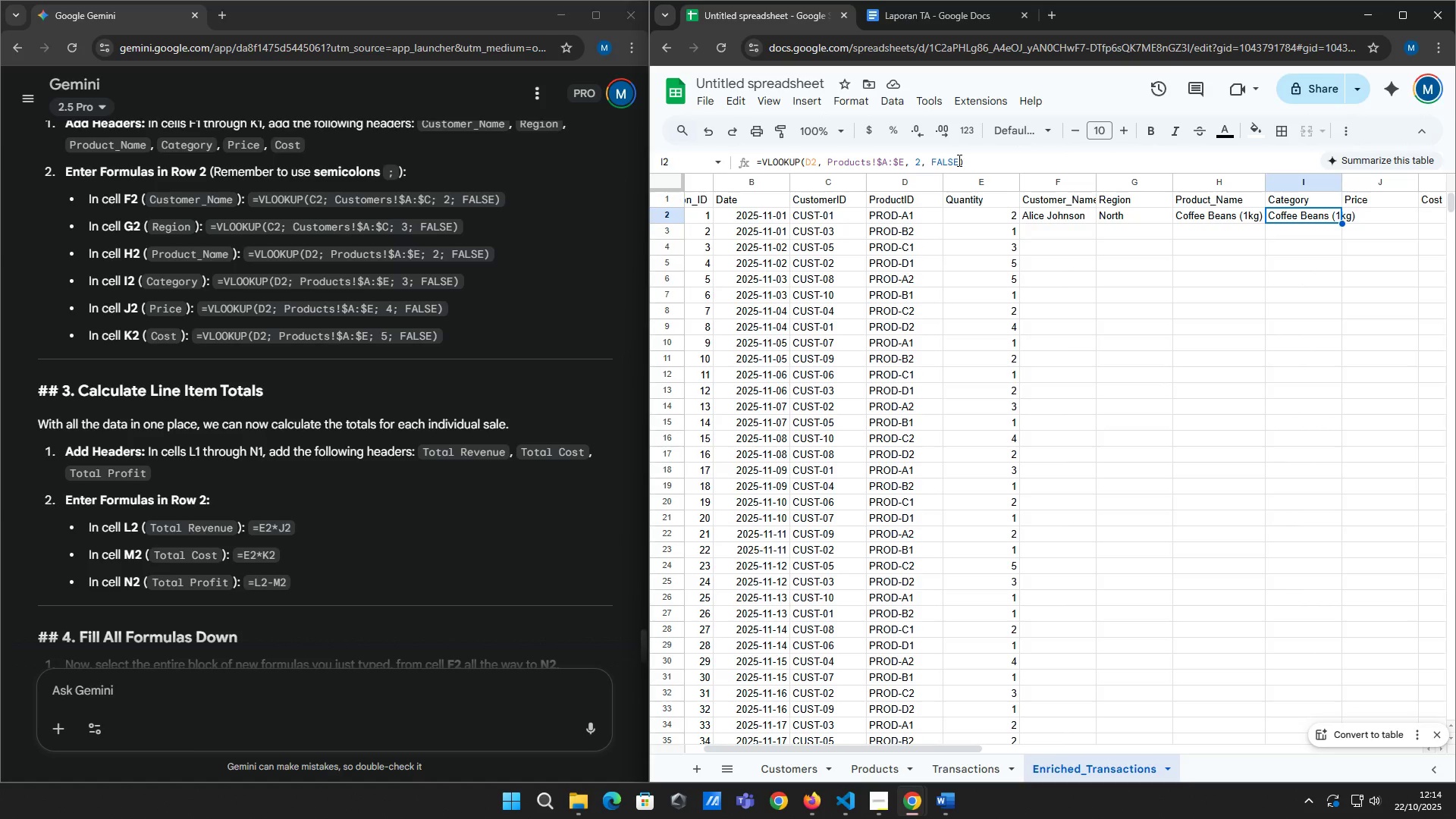 
left_click([958, 160])
 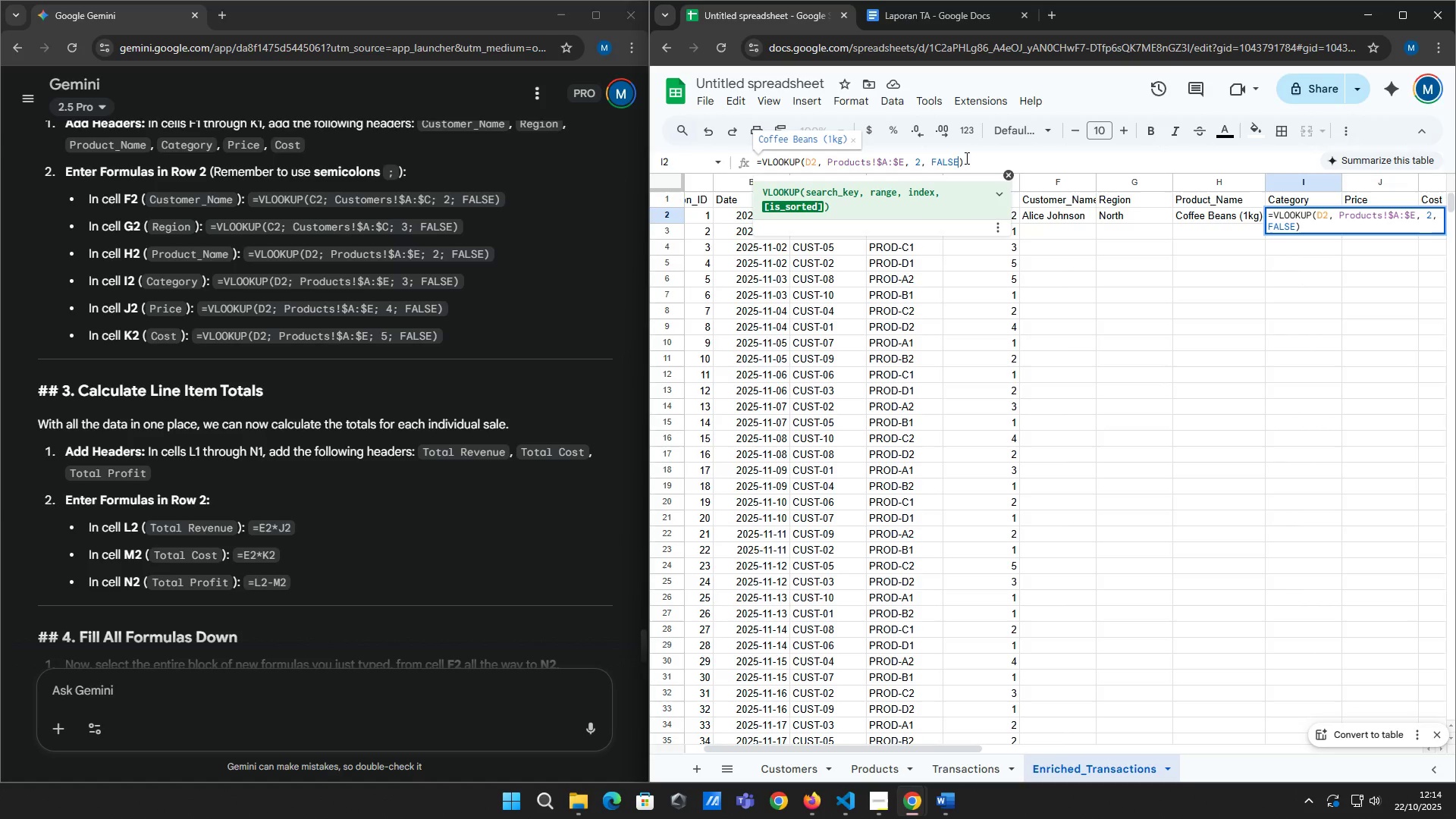 
wait(9.58)
 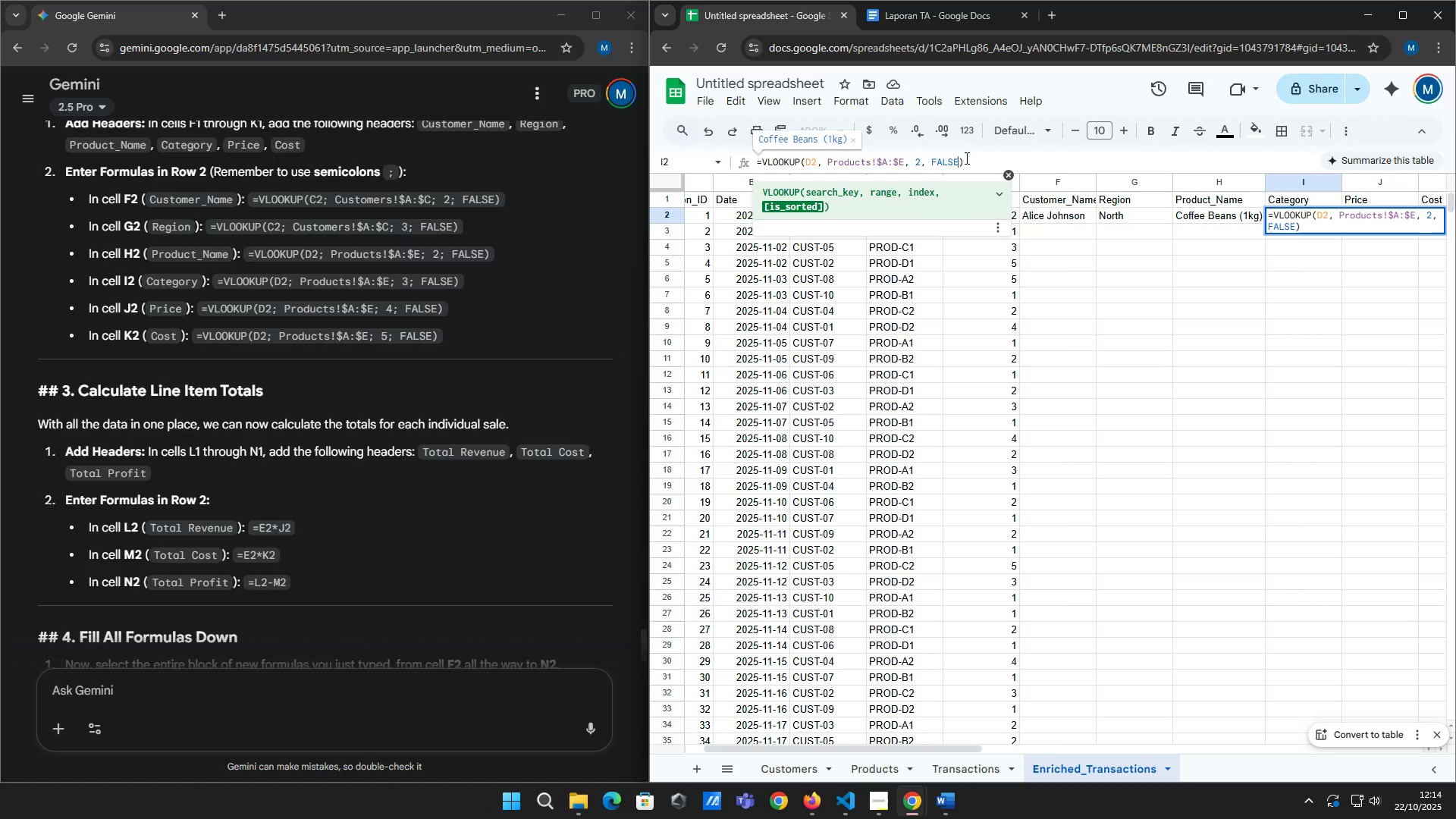 
left_click([889, 810])